 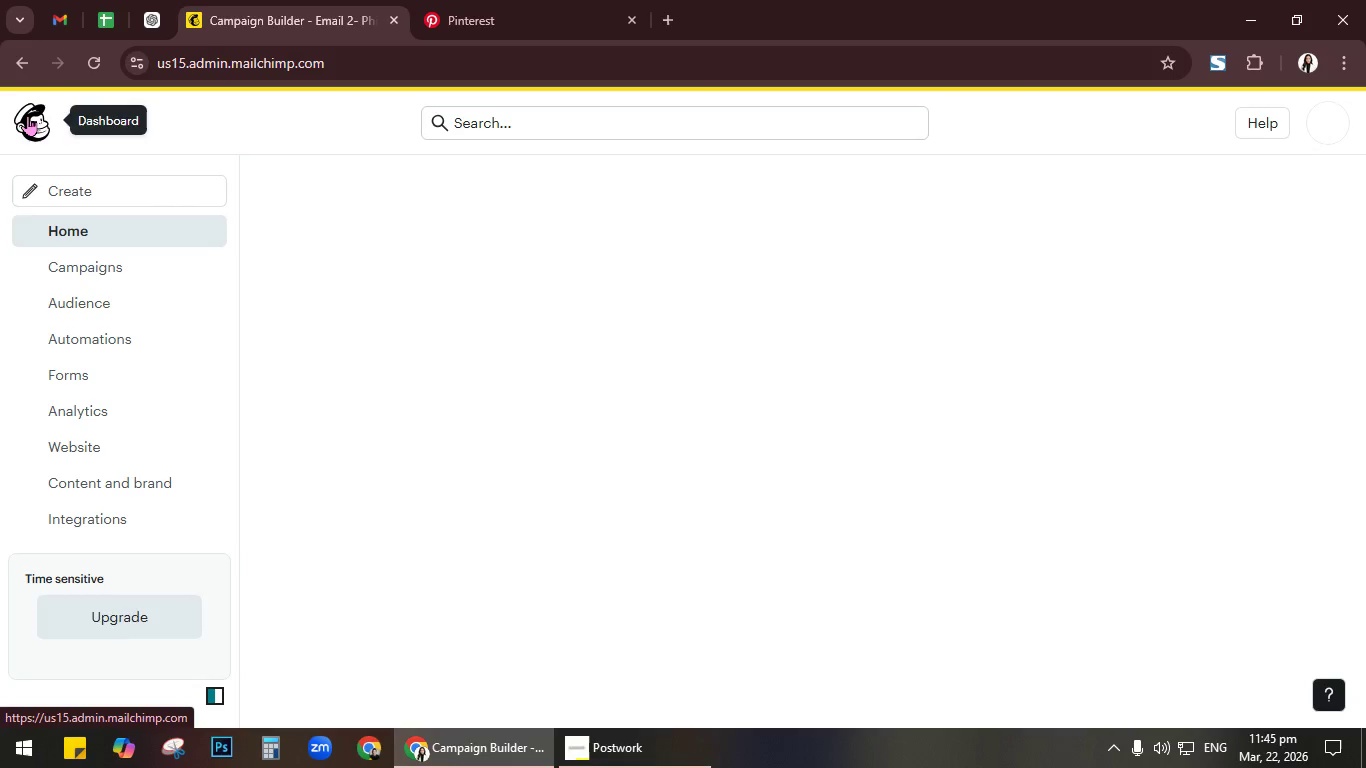 
left_click([121, 258])
 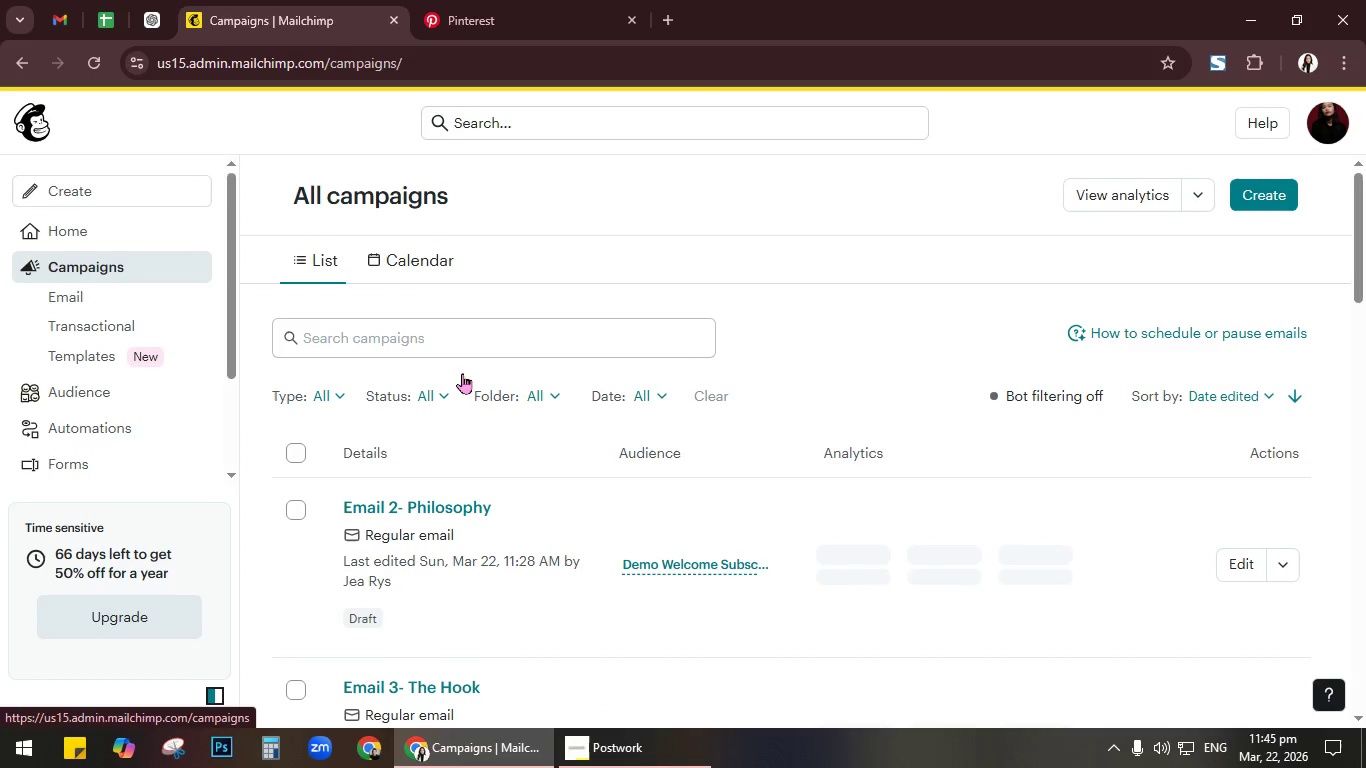 
right_click([448, 507])
 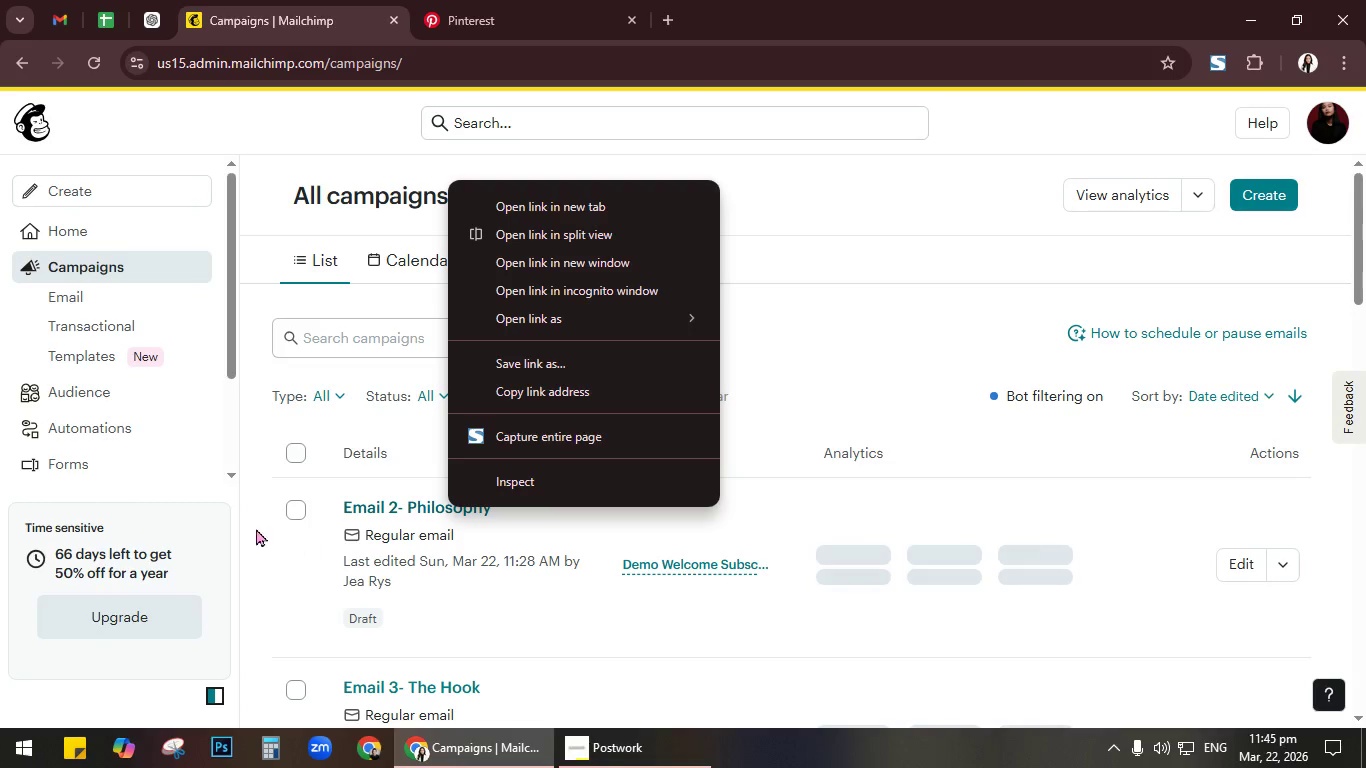 
left_click([812, 145])
 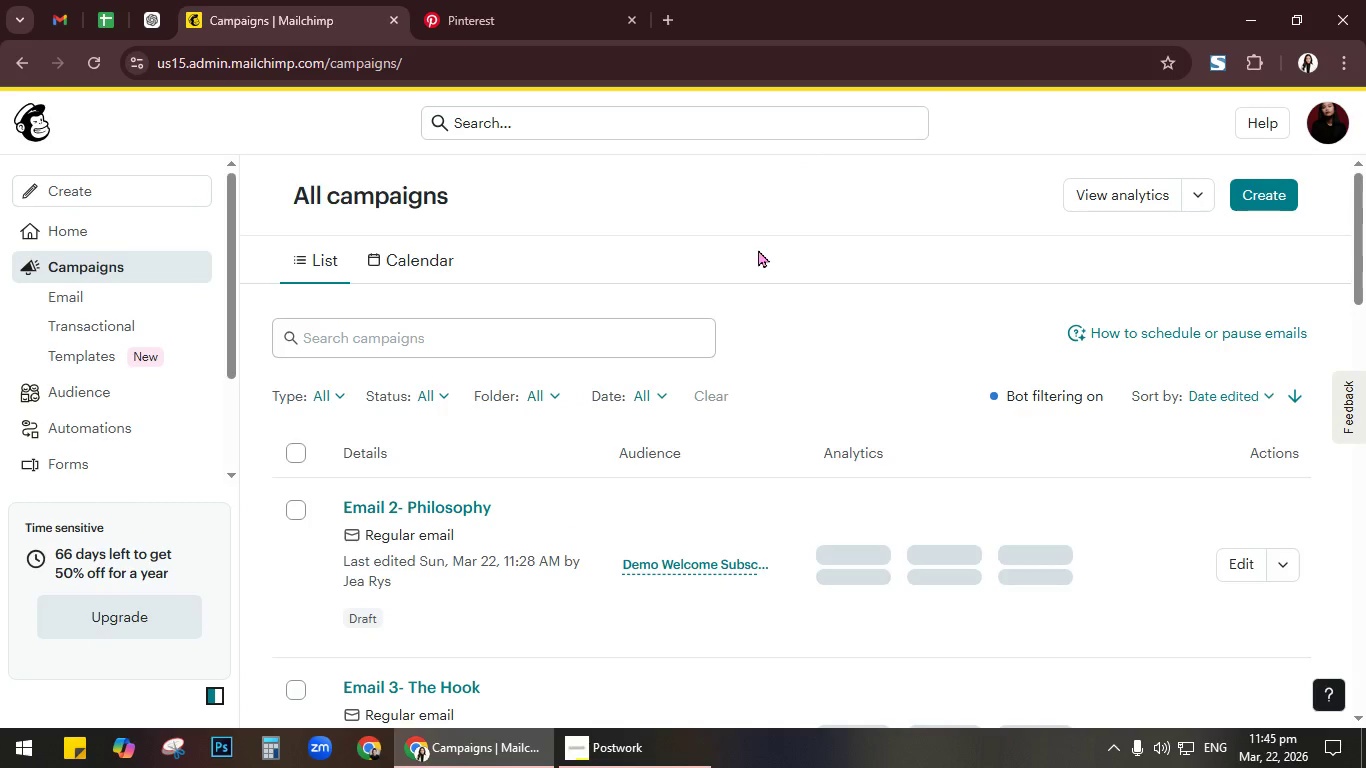 
scroll: coordinate [717, 370], scroll_direction: down, amount: 5.0
 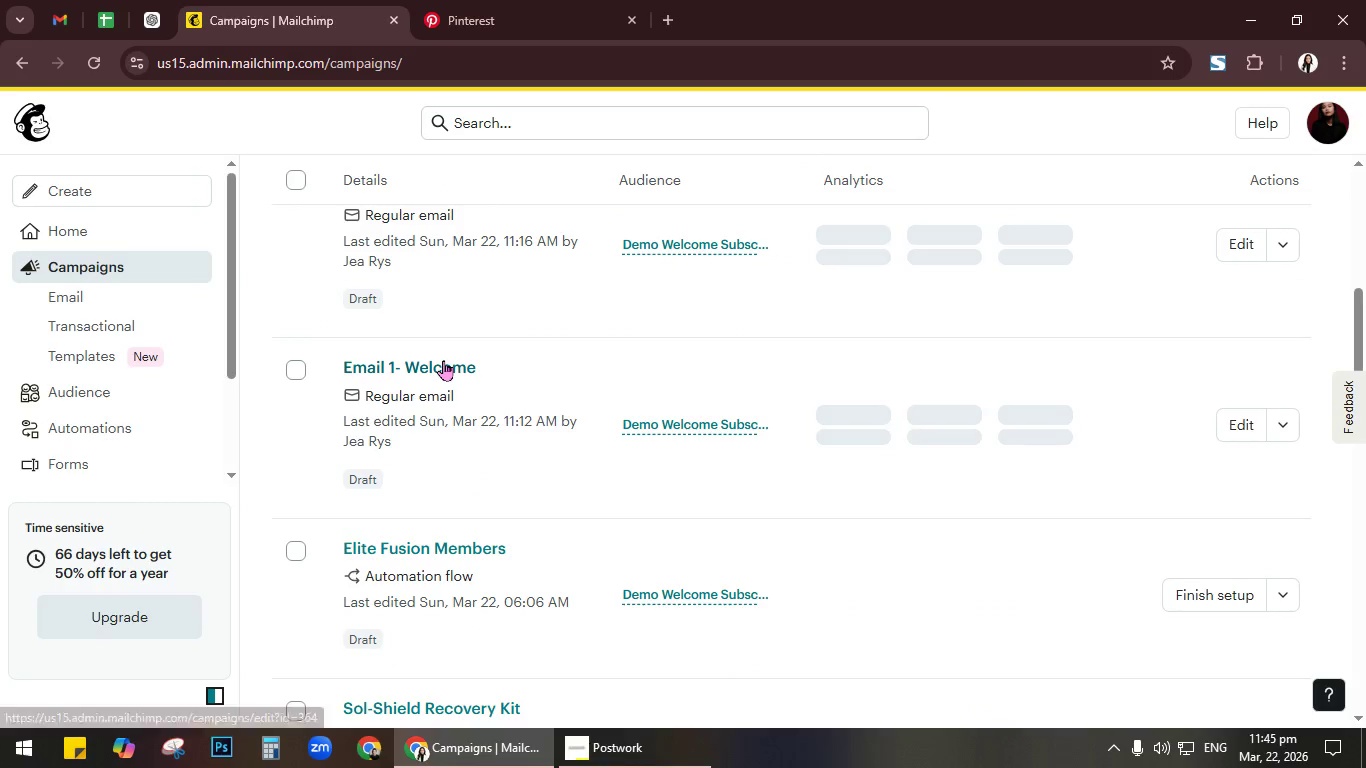 
right_click([443, 360])
 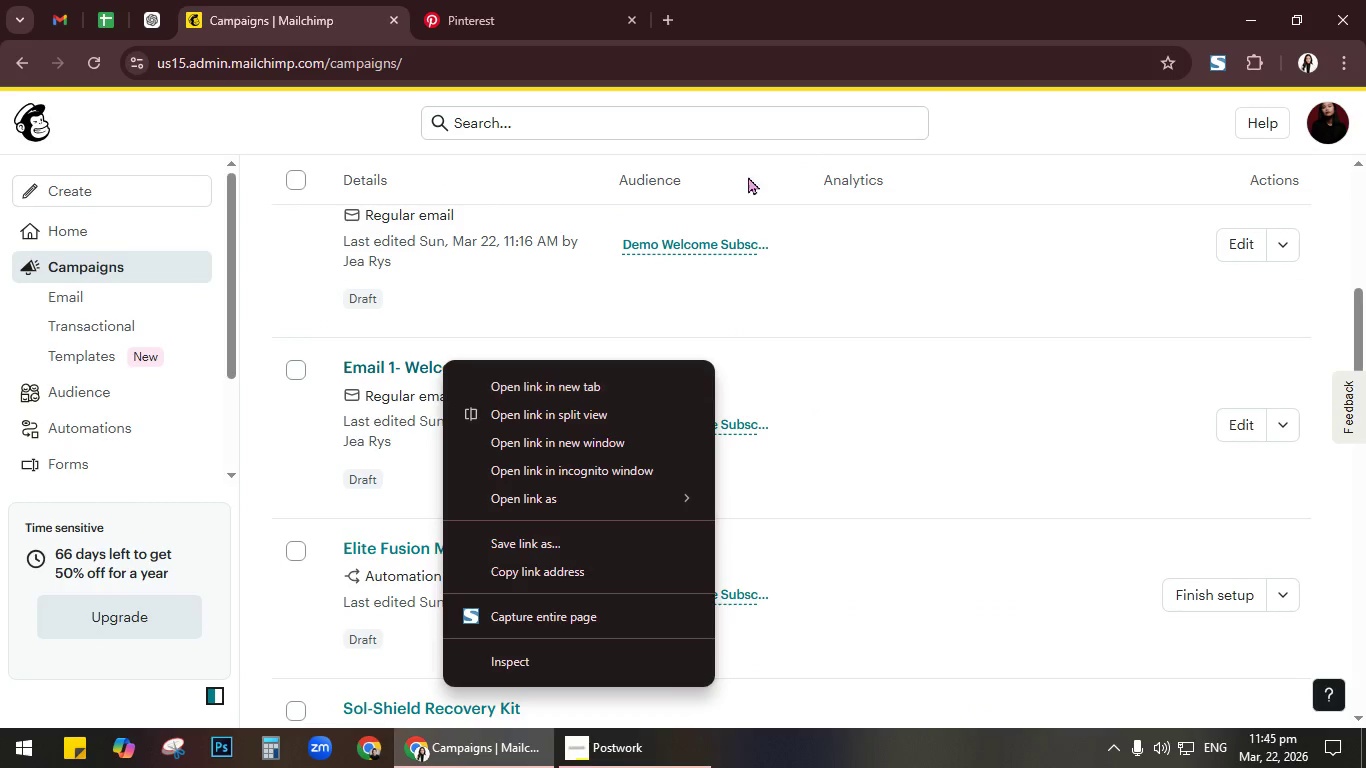 
left_click([1014, 141])
 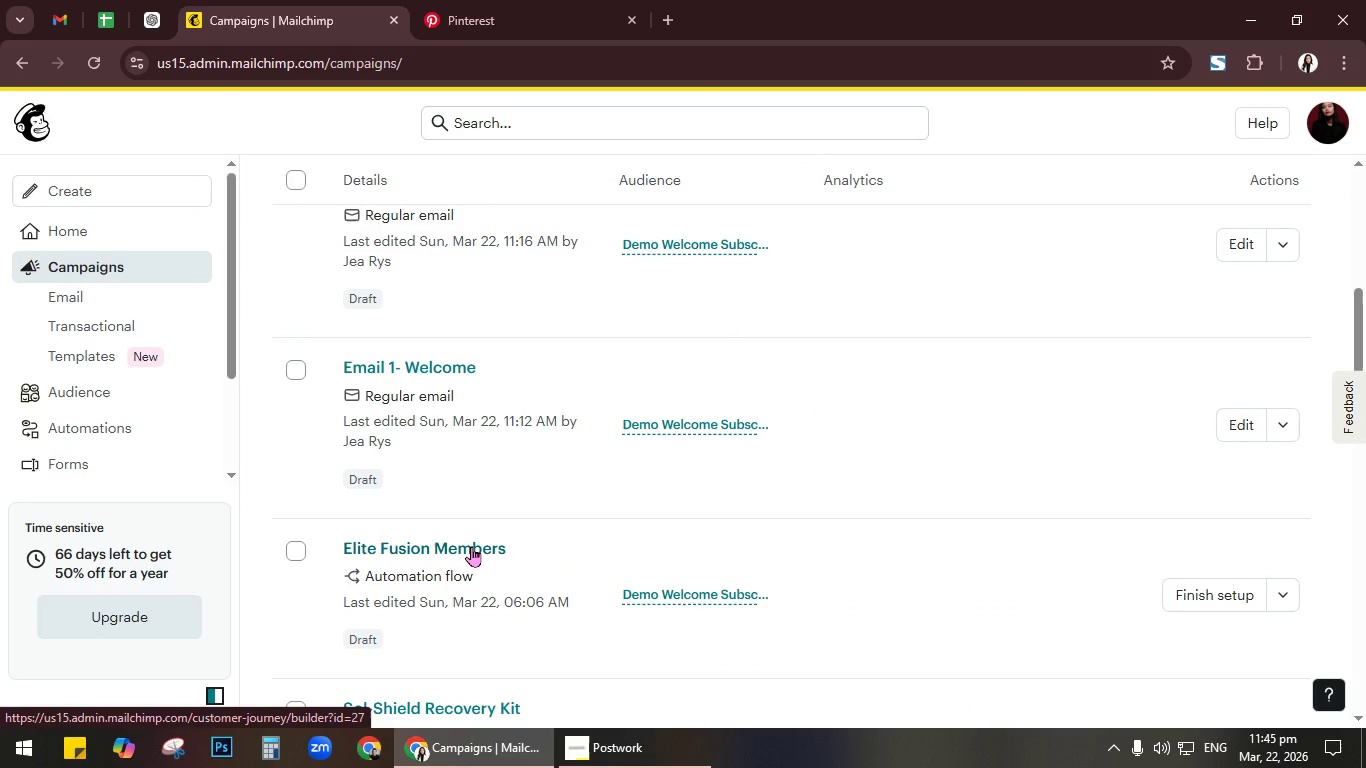 
right_click([471, 546])
 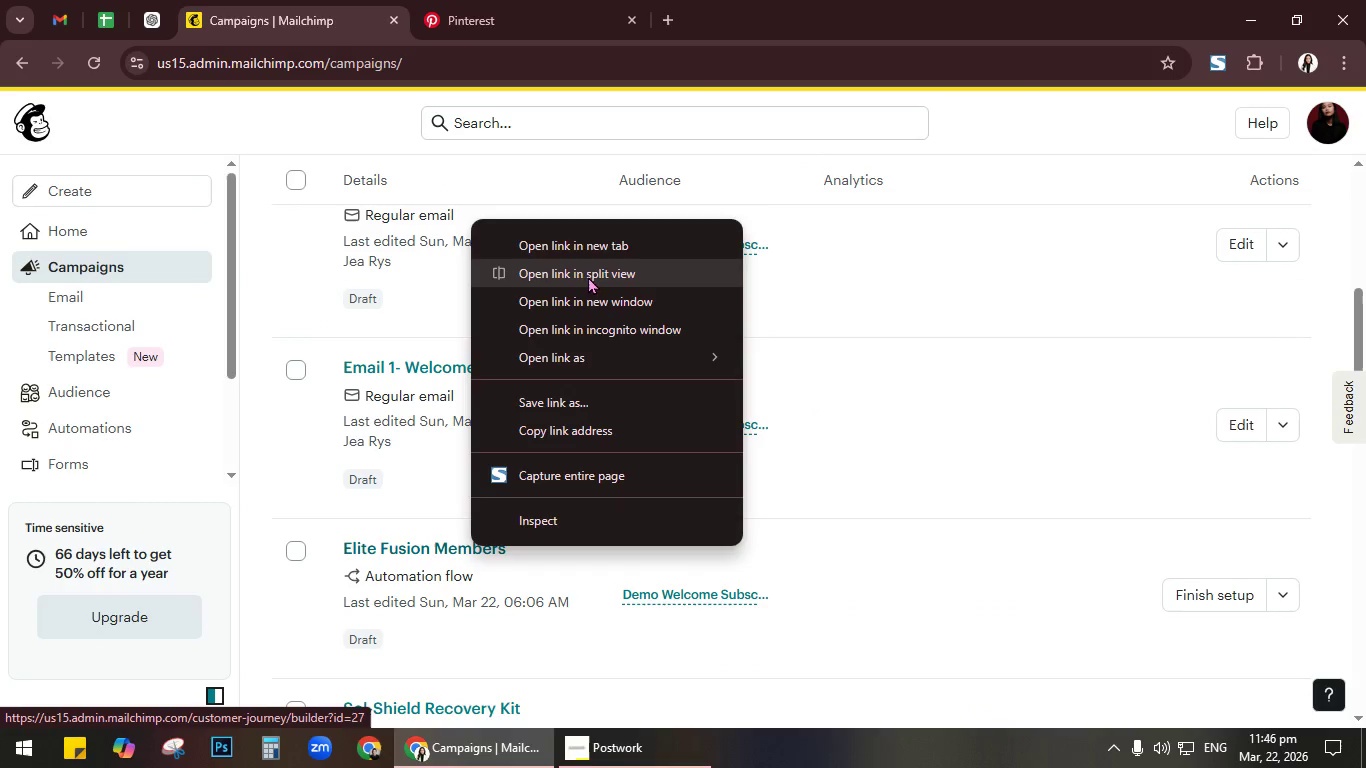 
left_click([591, 246])
 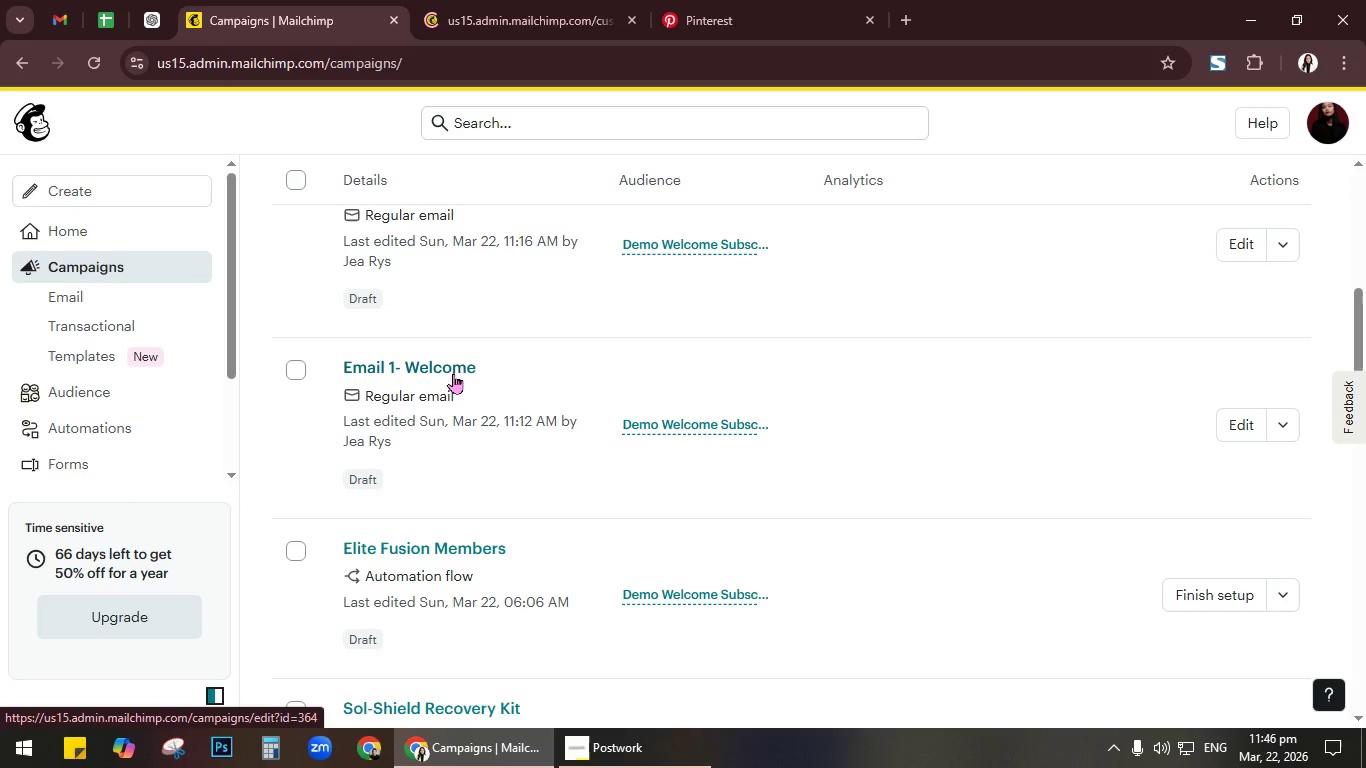 
right_click([452, 371])
 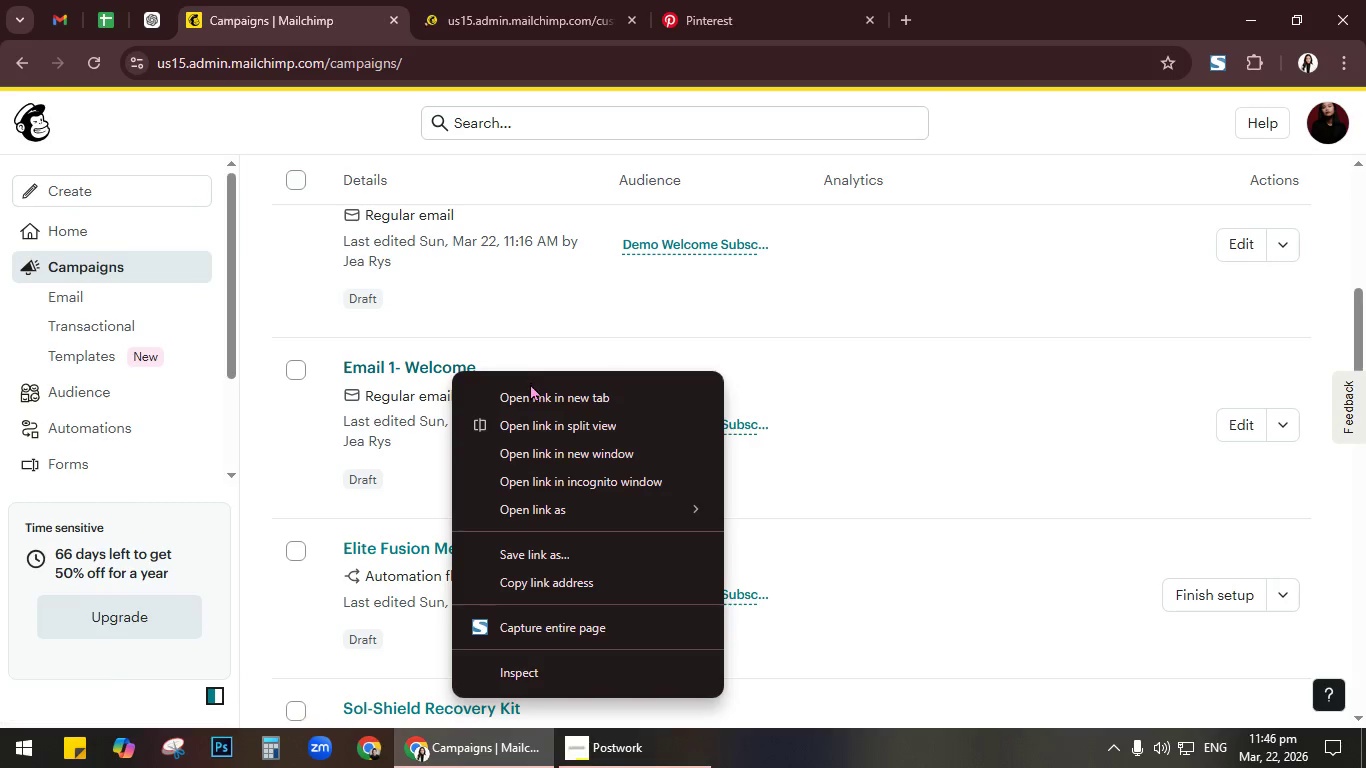 
left_click([527, 387])
 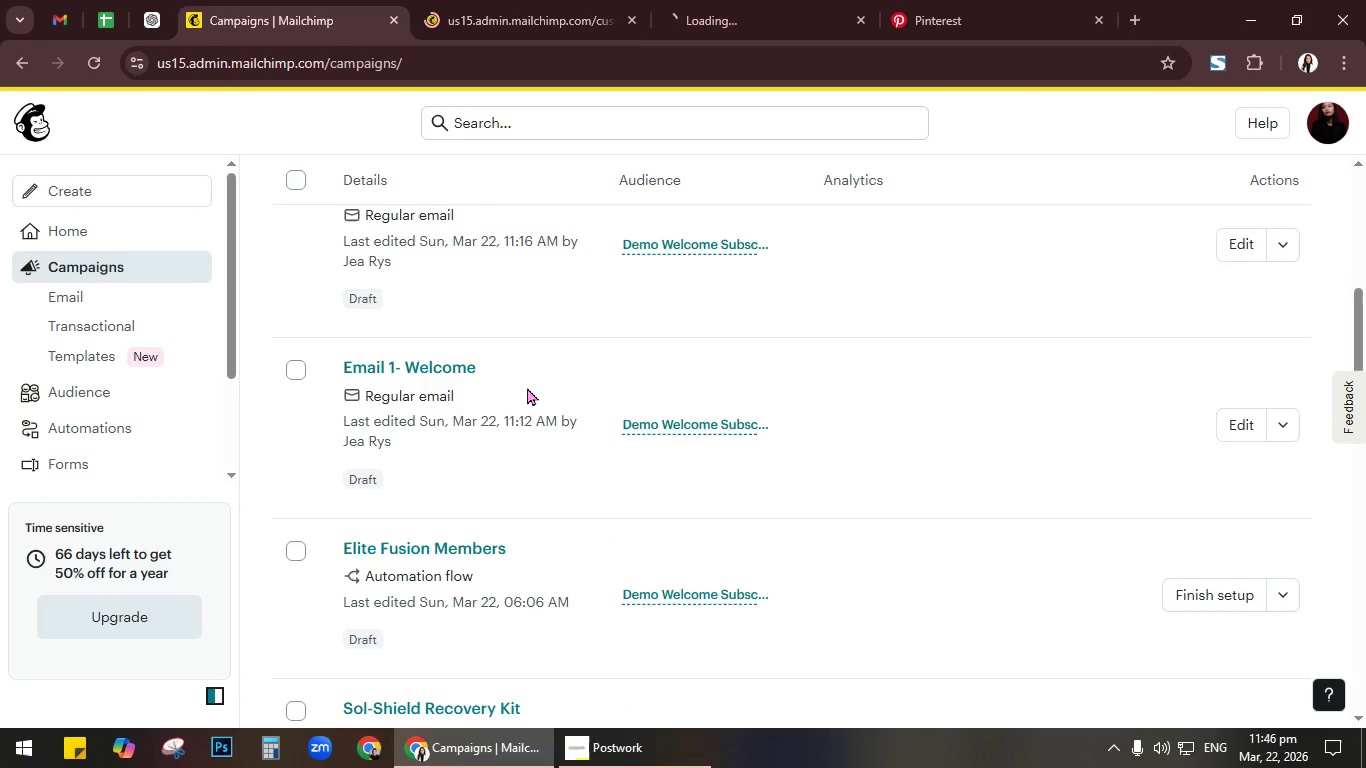 
scroll: coordinate [526, 387], scroll_direction: up, amount: 2.0
 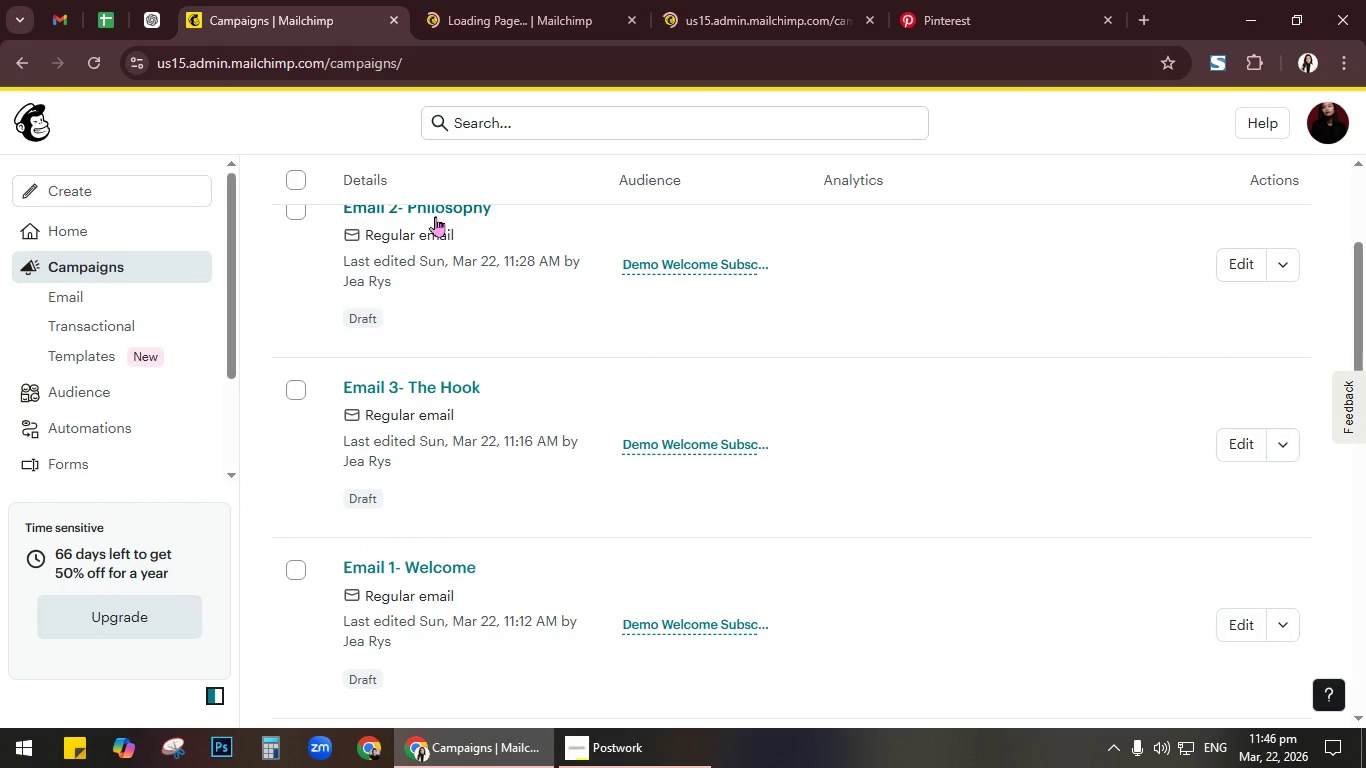 
right_click([440, 209])
 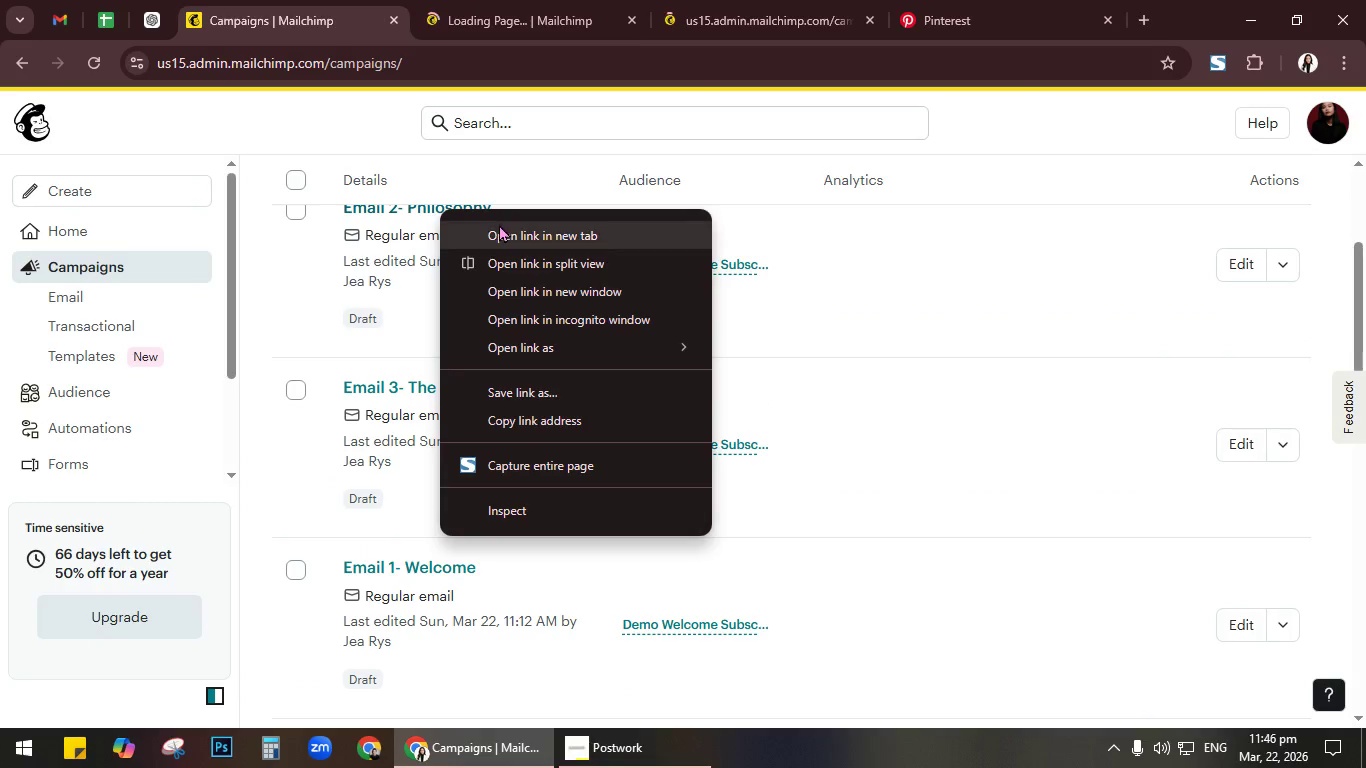 
left_click([499, 224])
 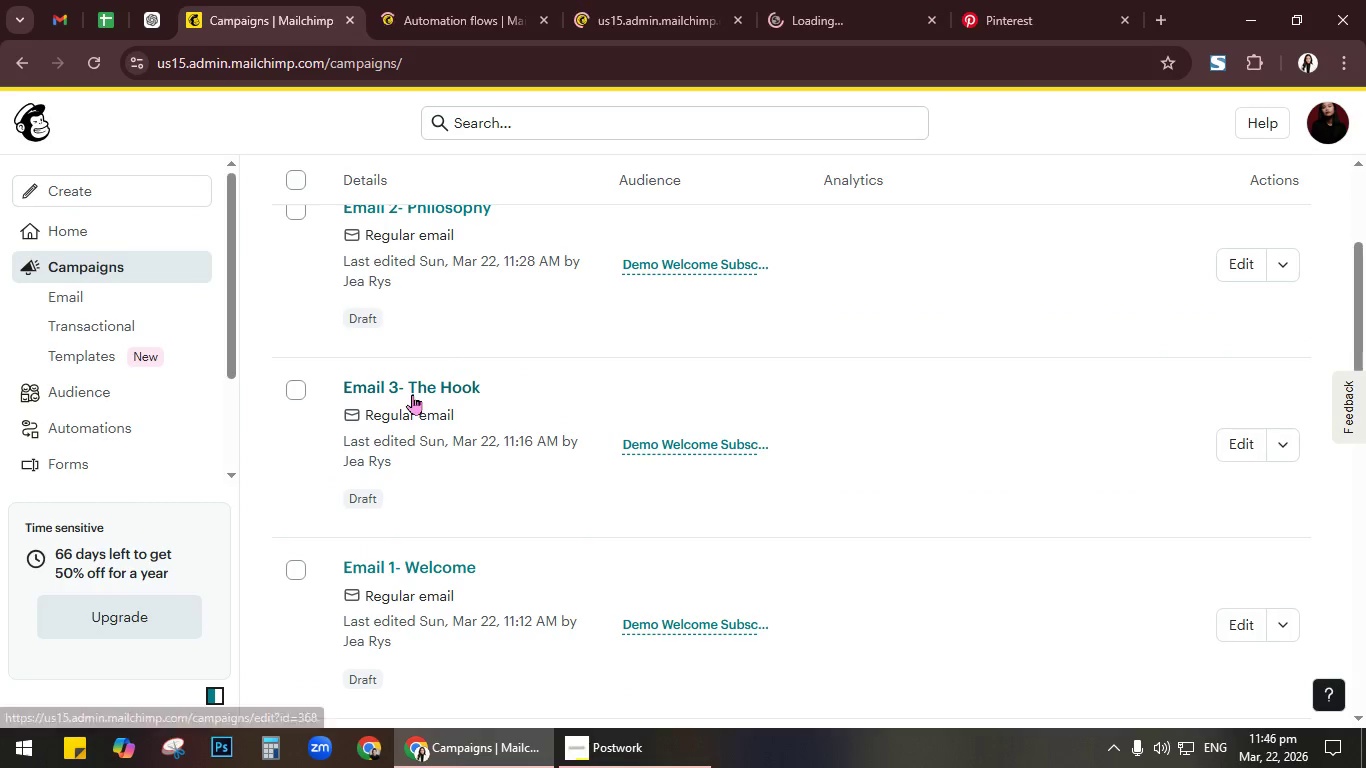 
right_click([412, 394])
 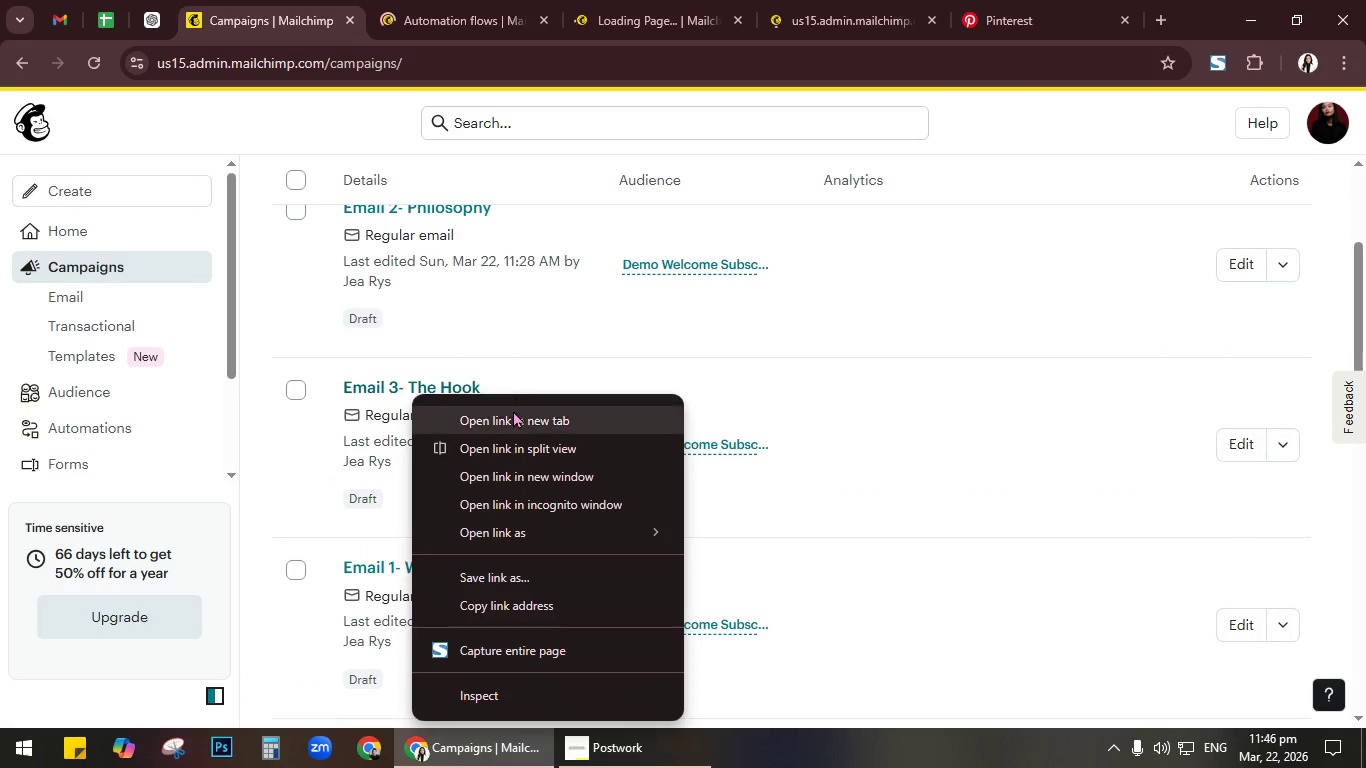 
left_click([512, 414])
 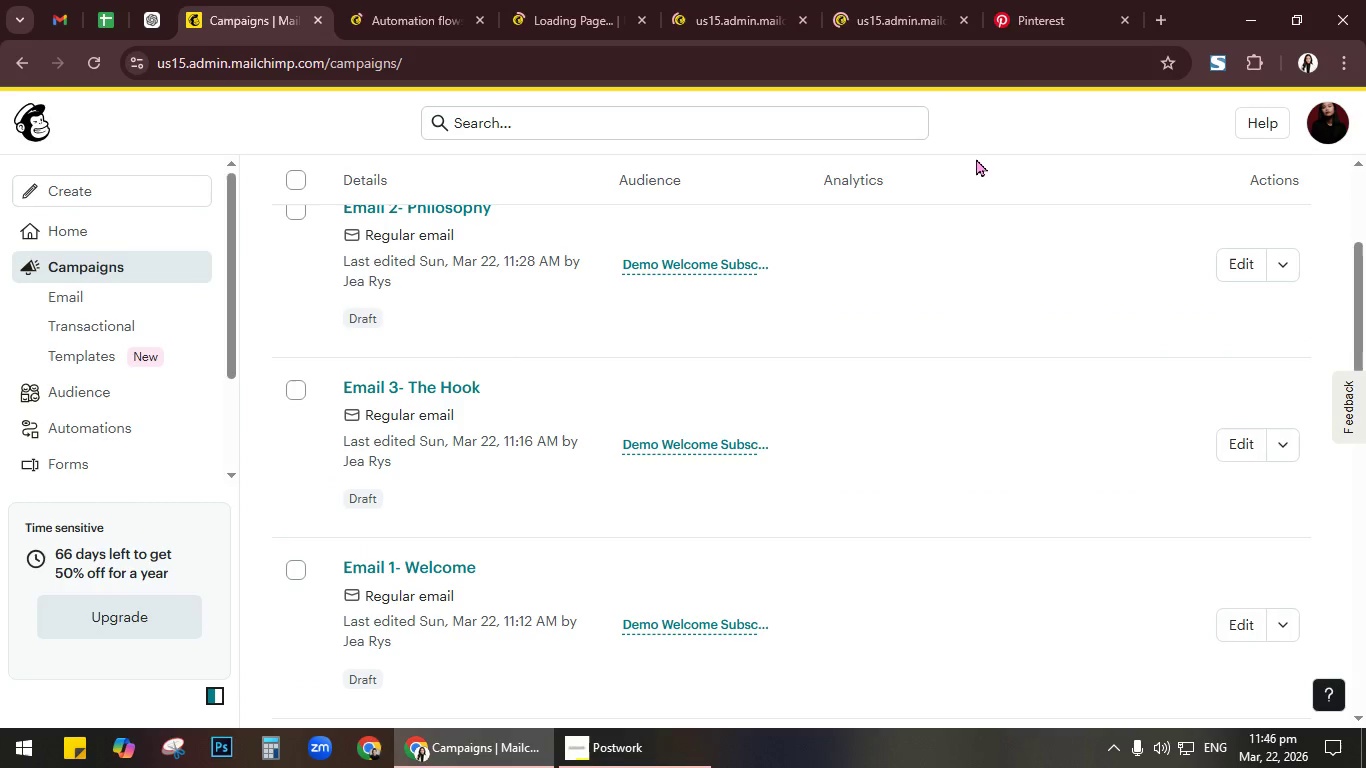 
left_click([978, 157])
 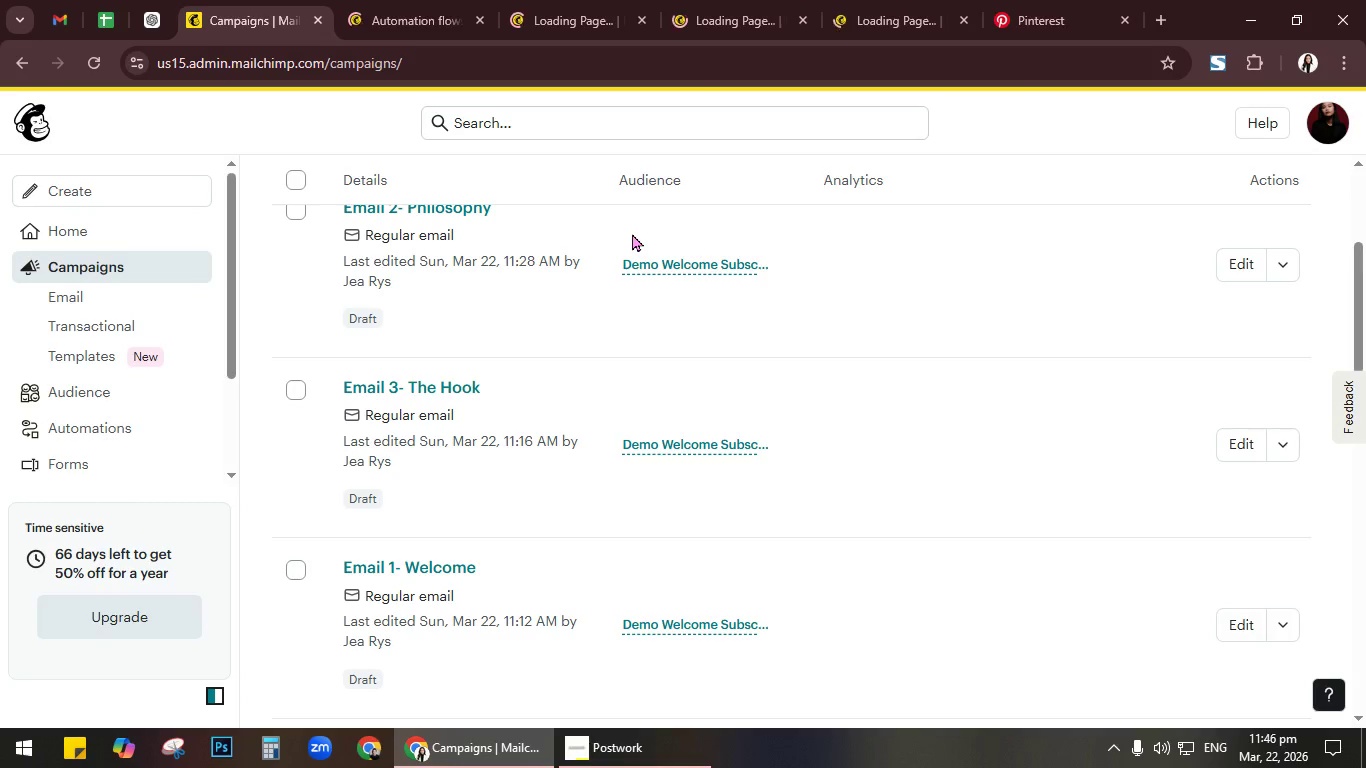 
wait(9.47)
 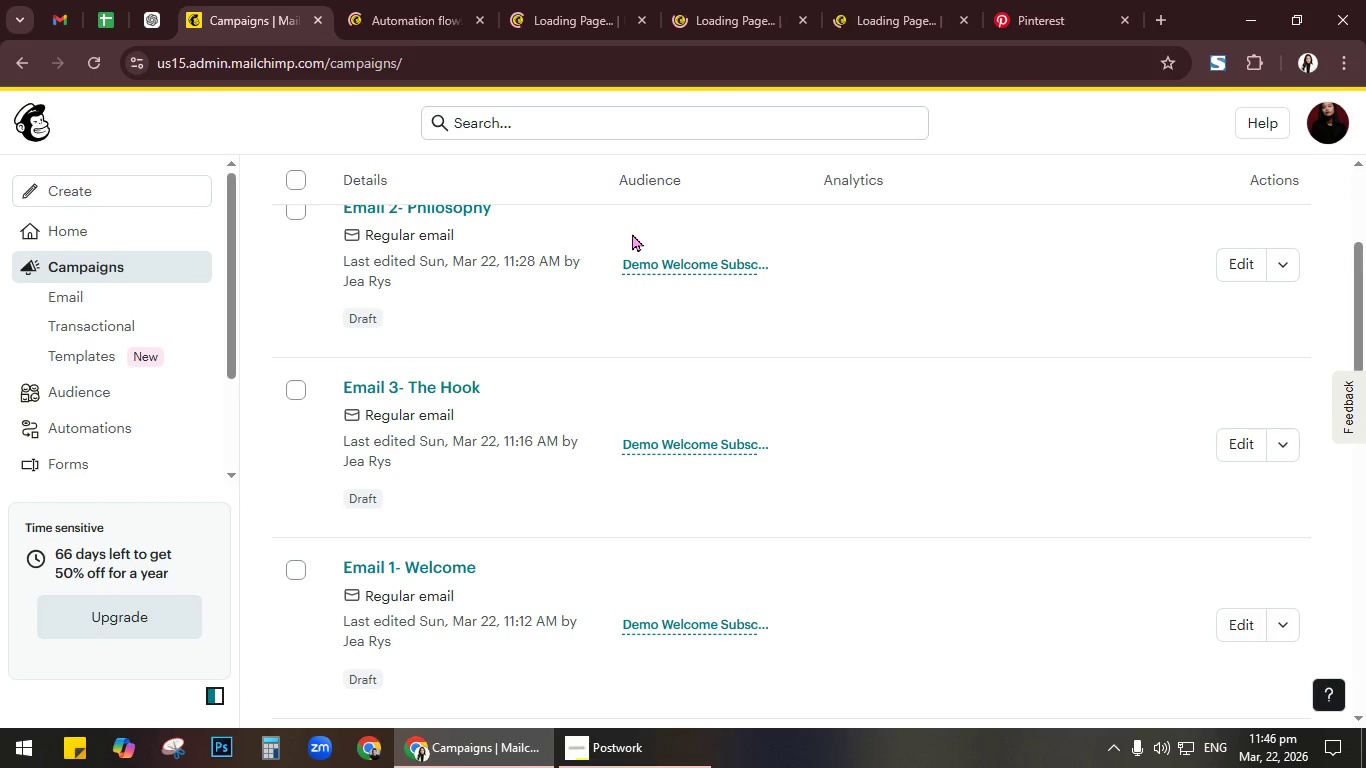 
key(Alt+AltLeft)
 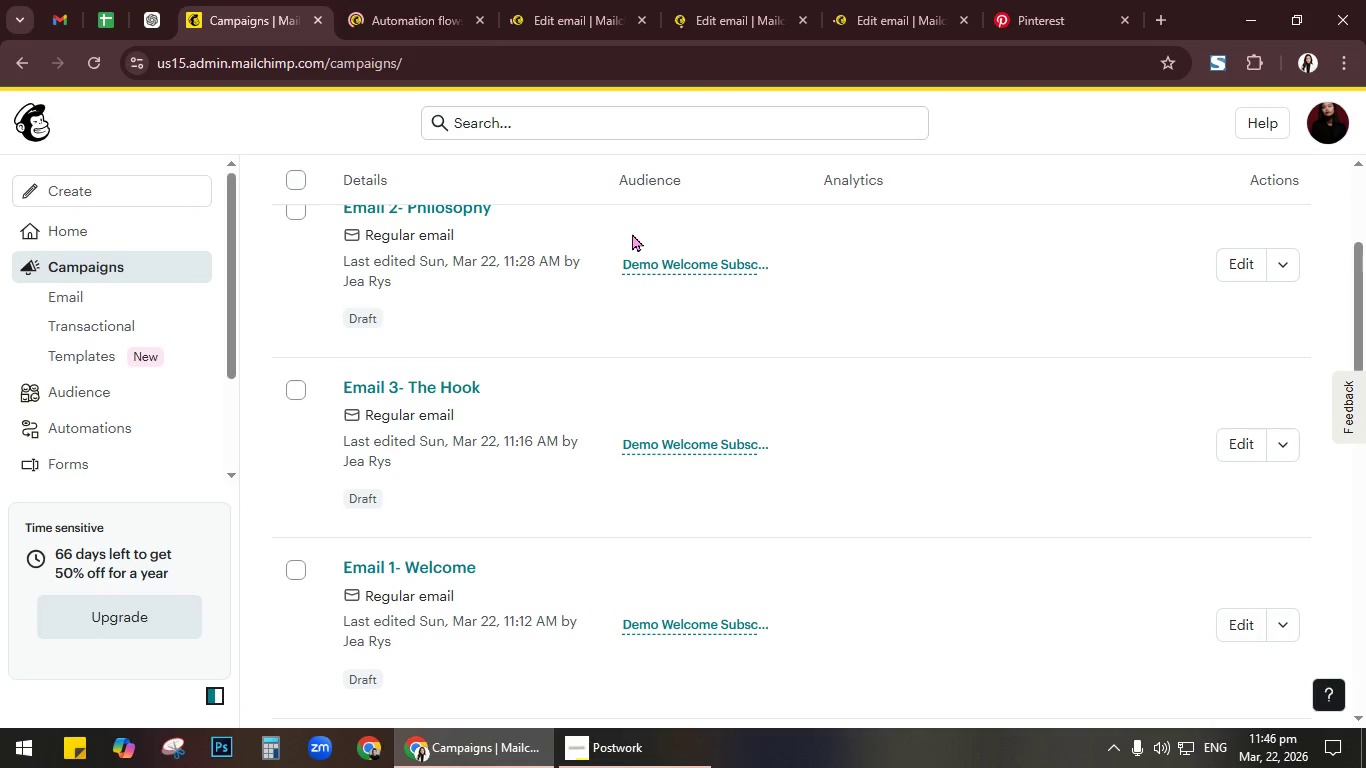 
key(Alt+Tab)